 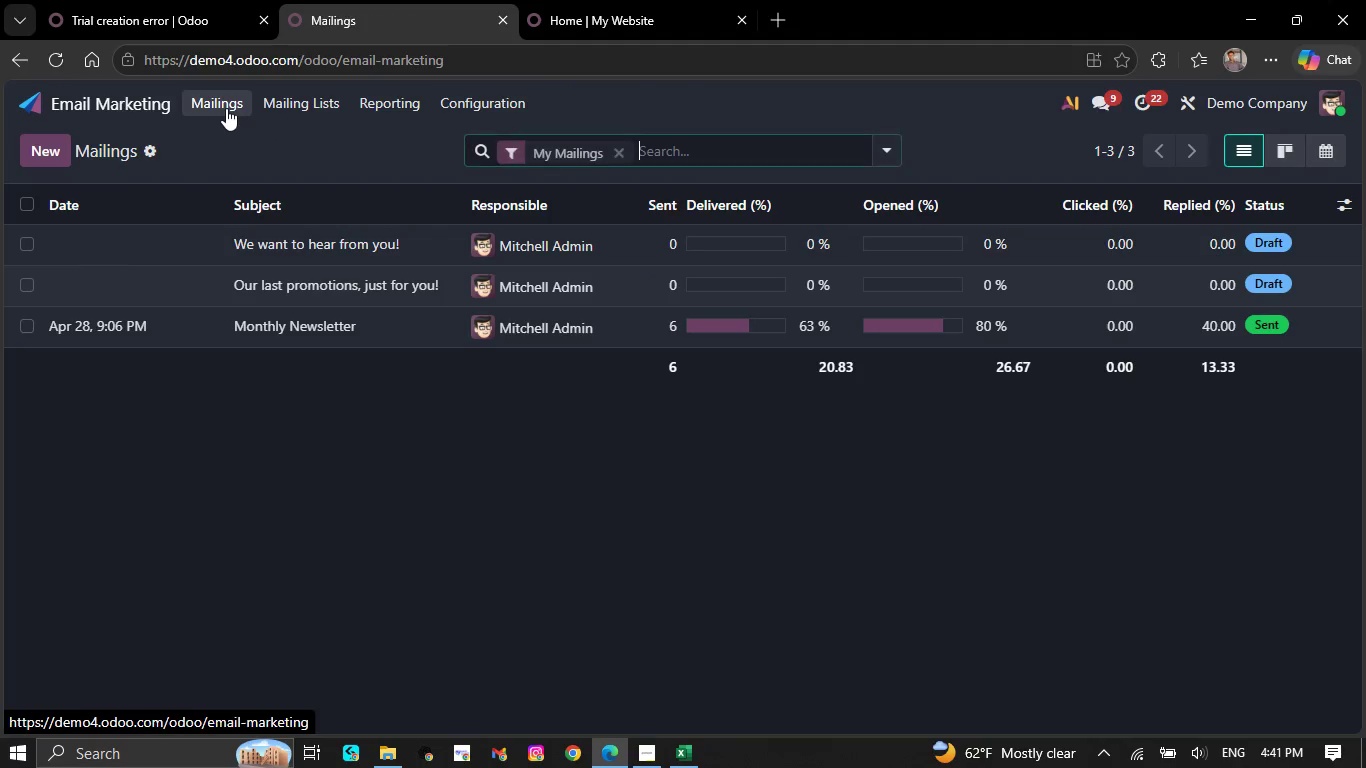 
left_click([139, 96])
 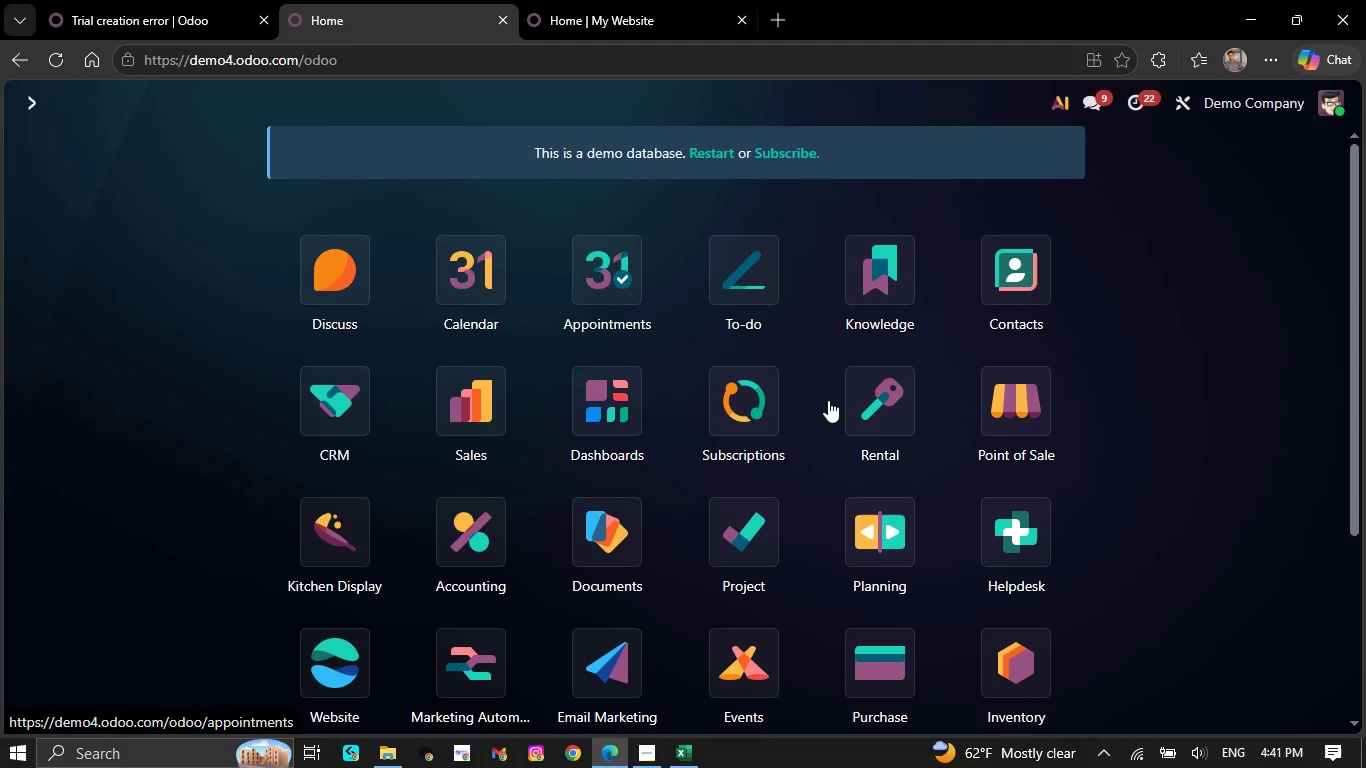 
scroll: coordinate [911, 662], scroll_direction: down, amount: 6.0
 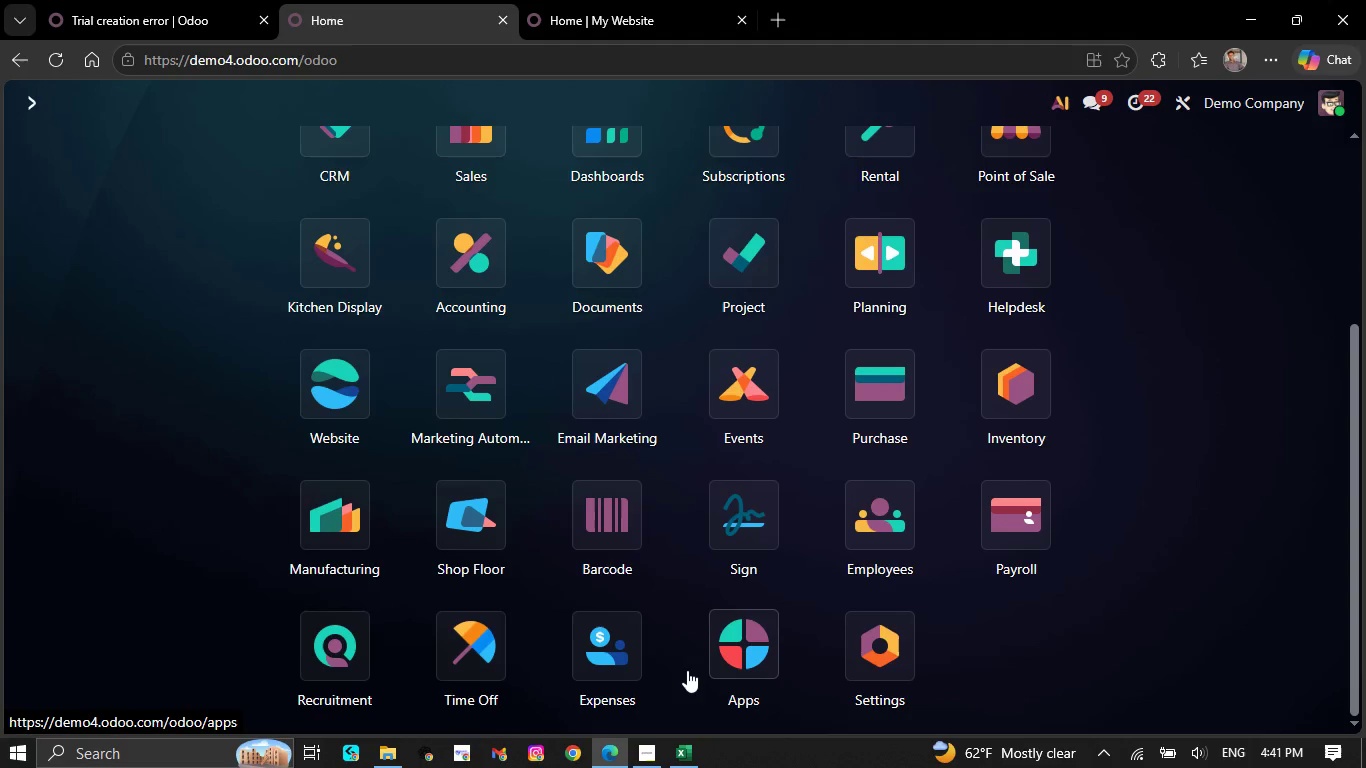 
wait(5.29)
 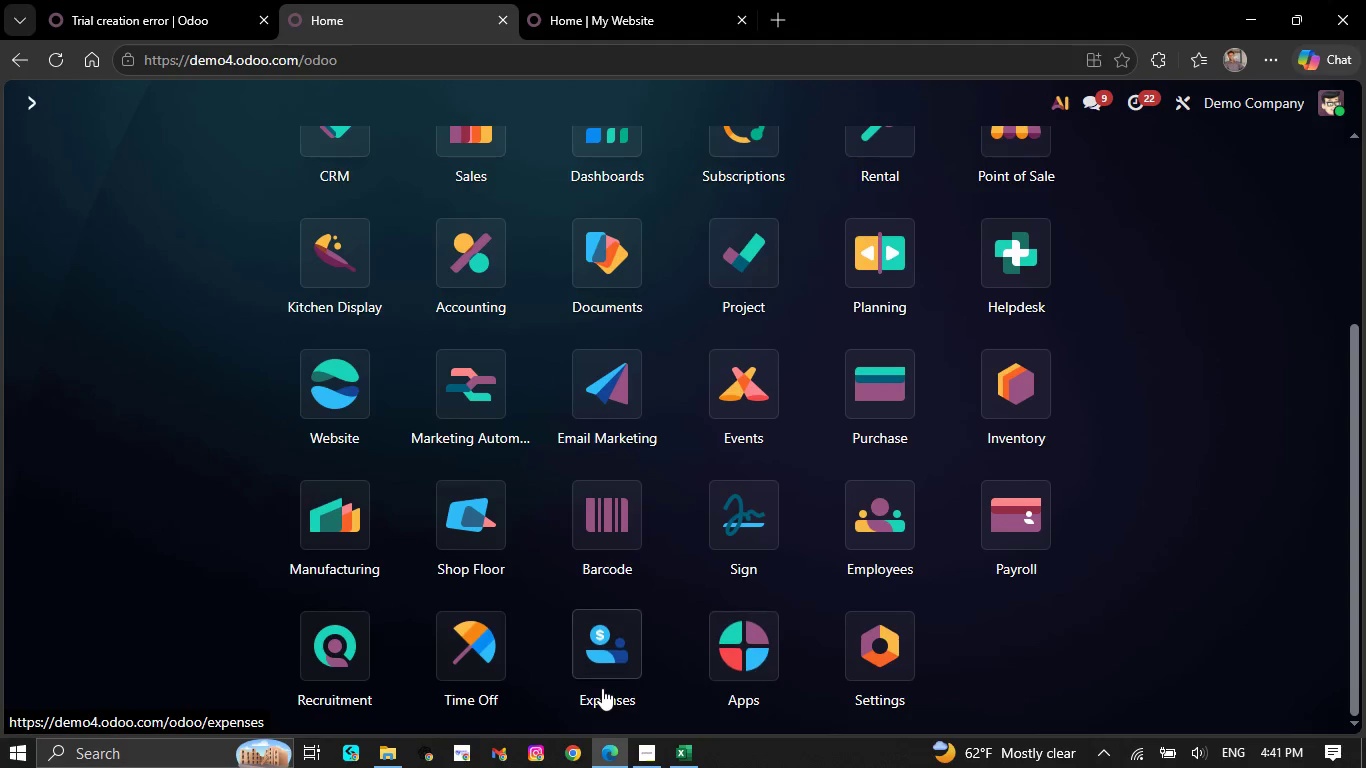 
left_click([488, 418])
 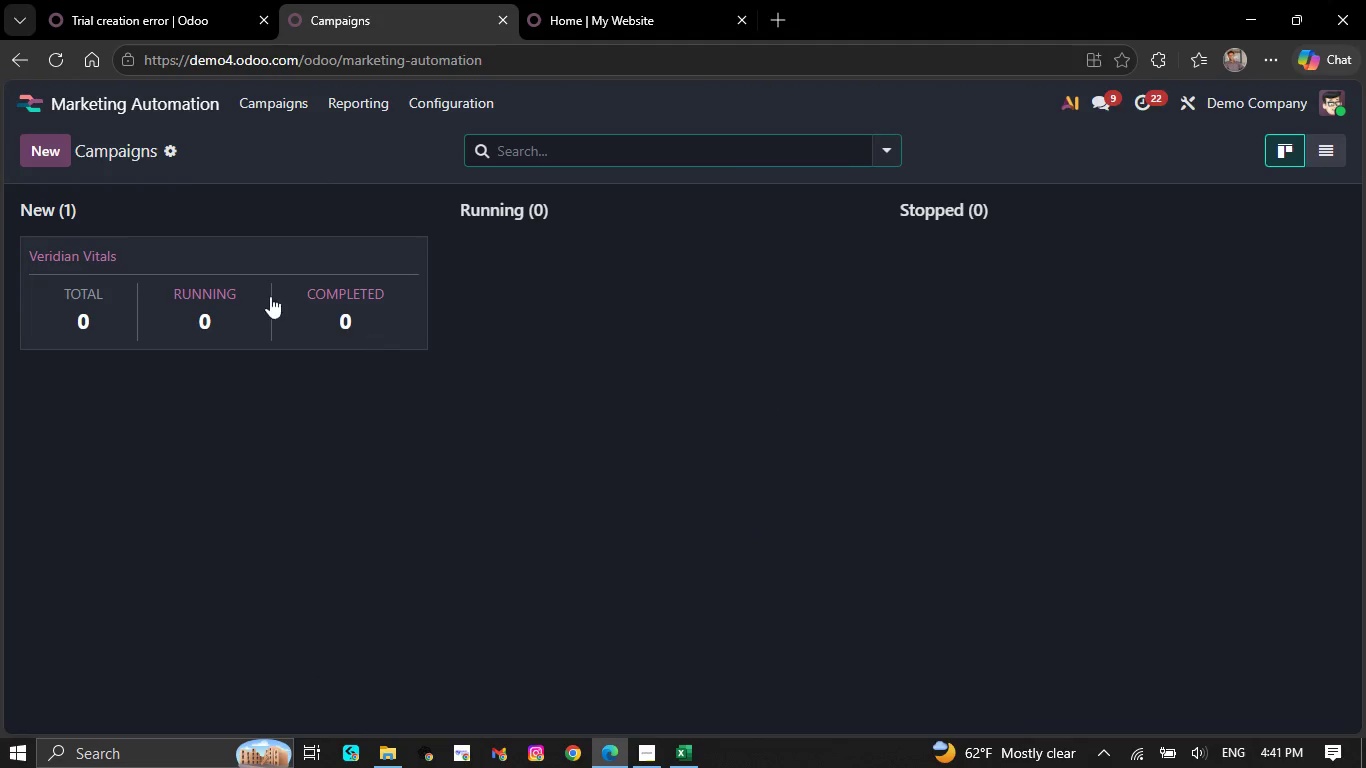 
left_click([214, 251])
 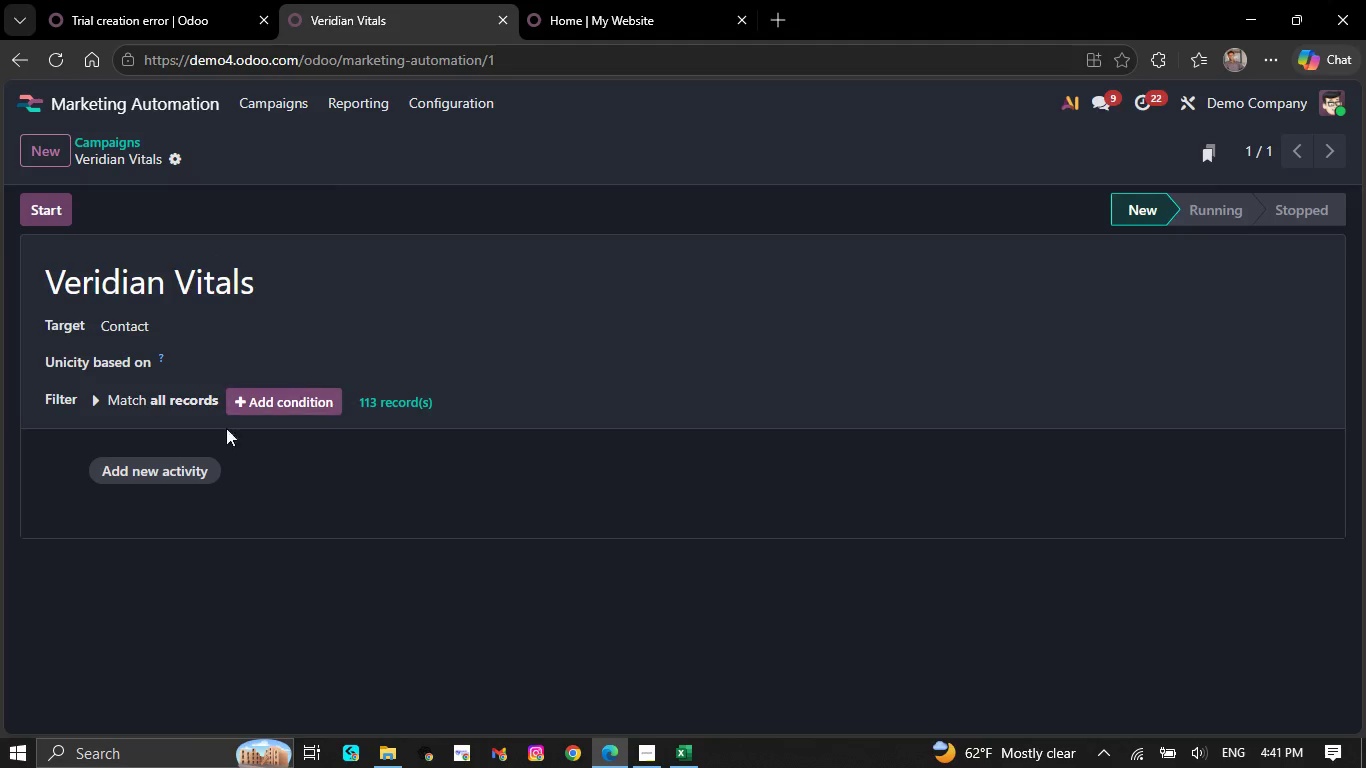 
left_click([165, 465])
 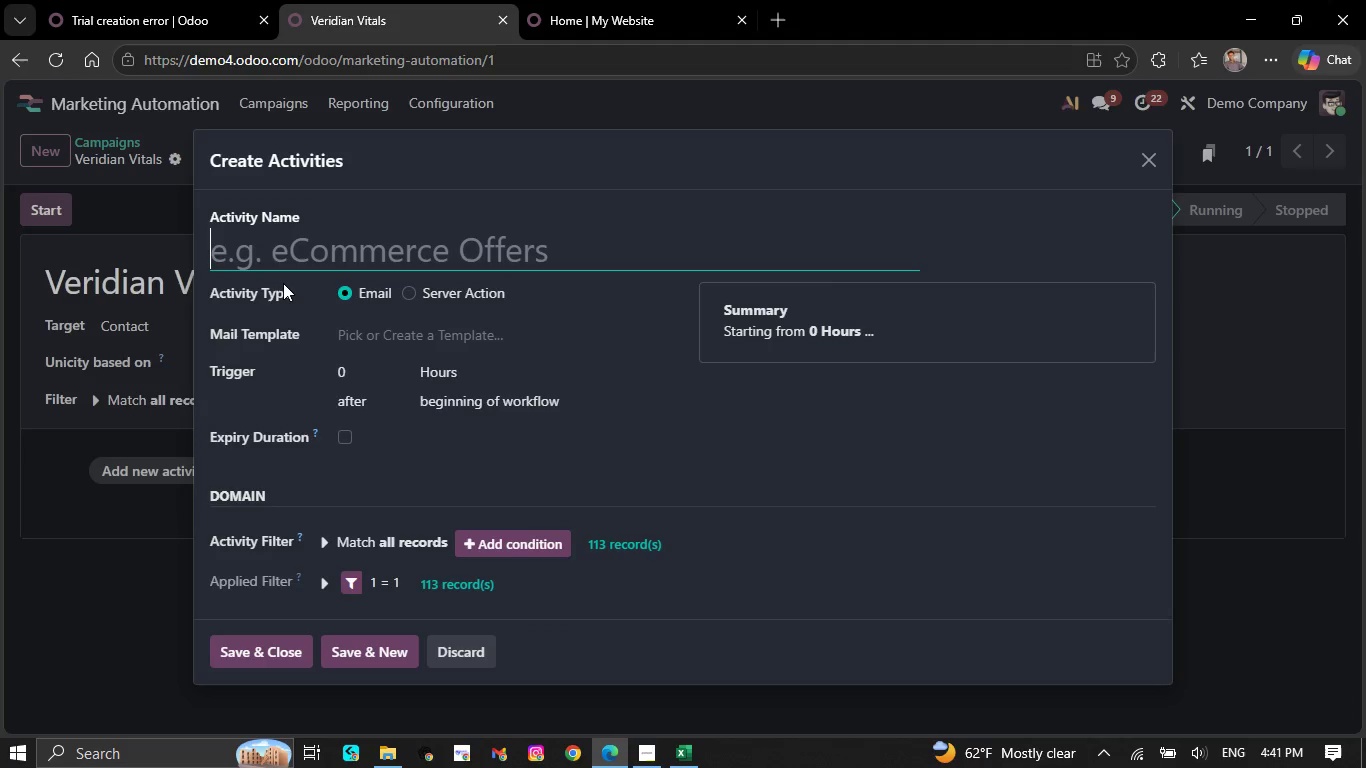 
type(Email 1)
 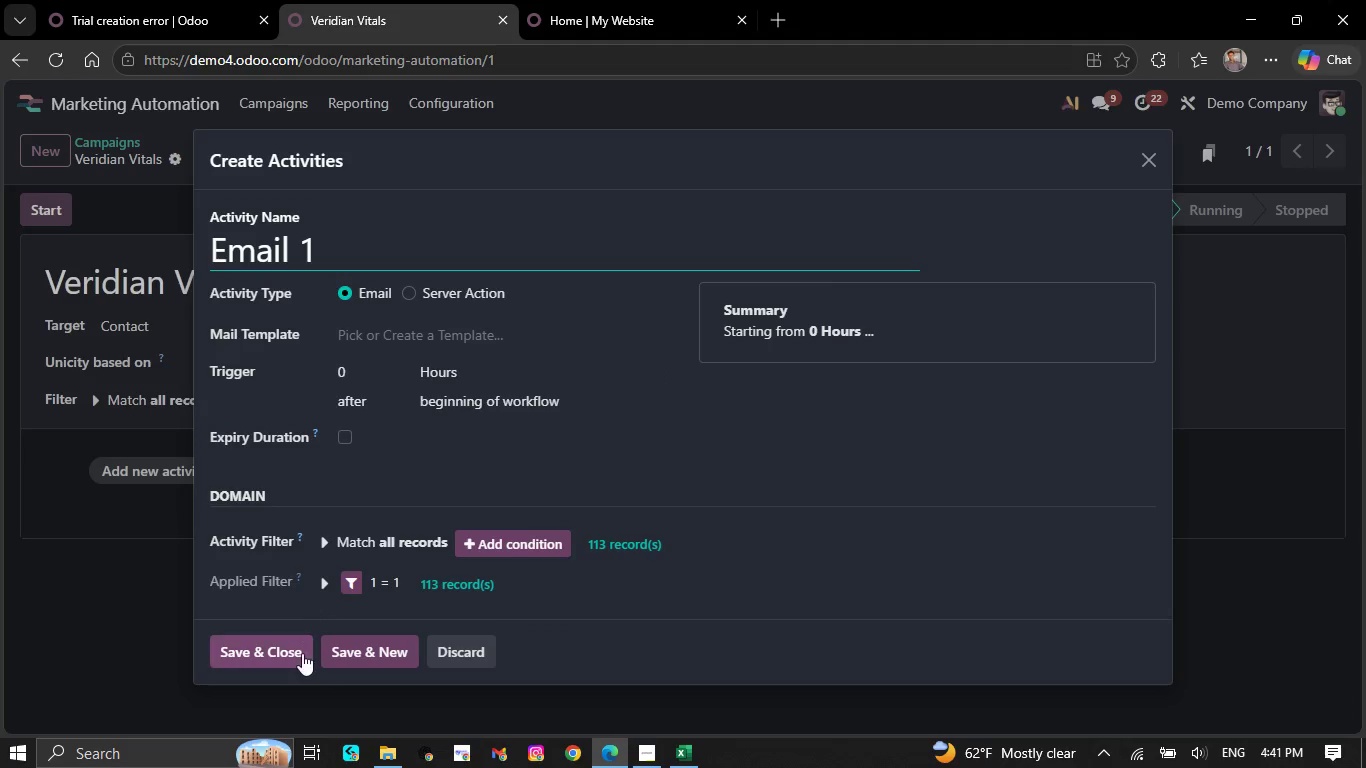 
left_click([349, 661])
 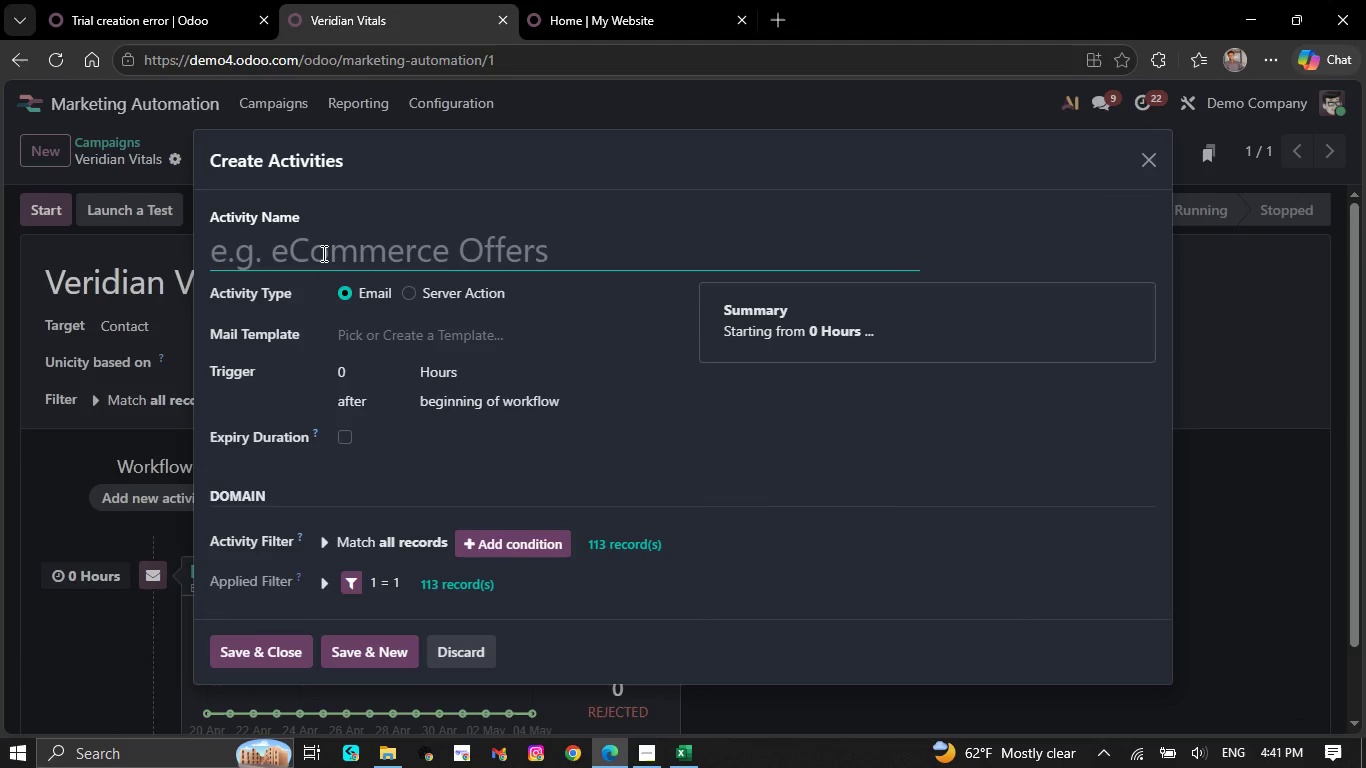 
type(email 2)
 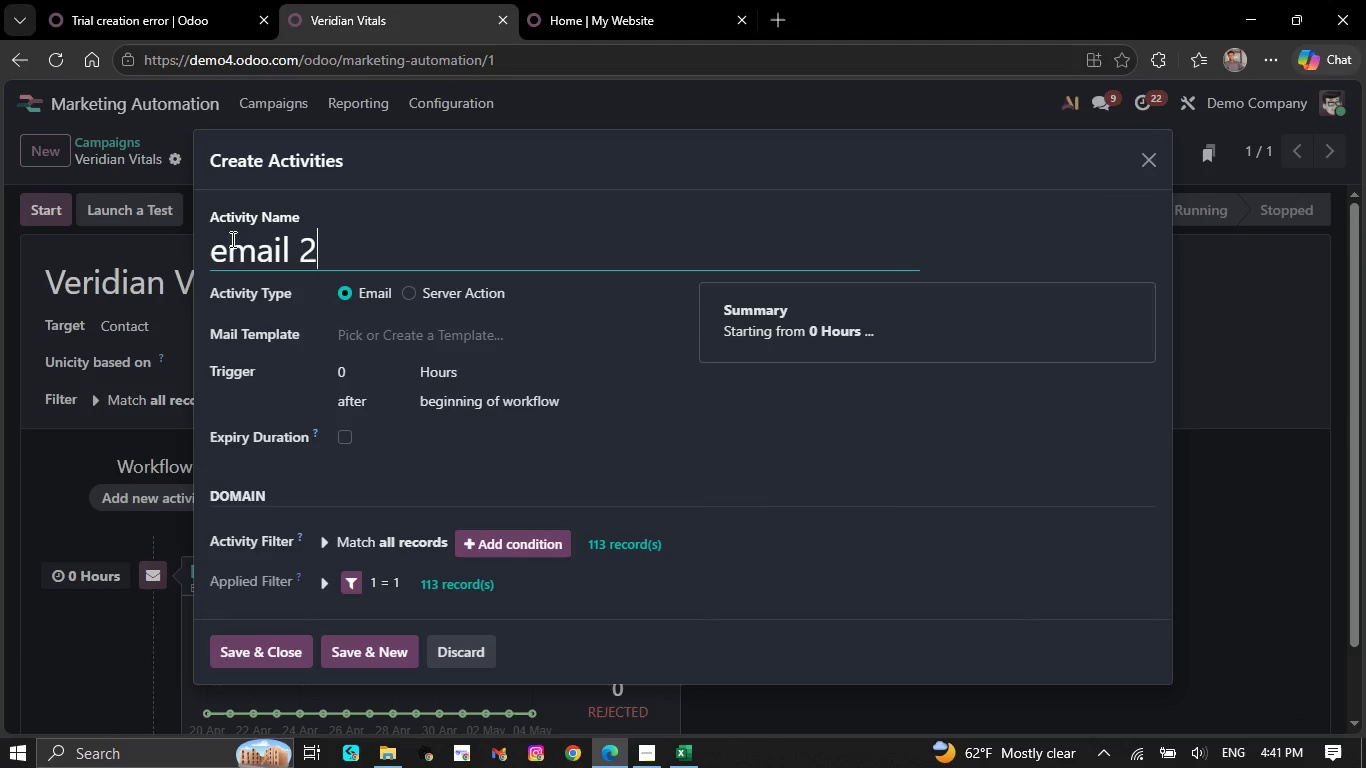 
left_click([226, 255])
 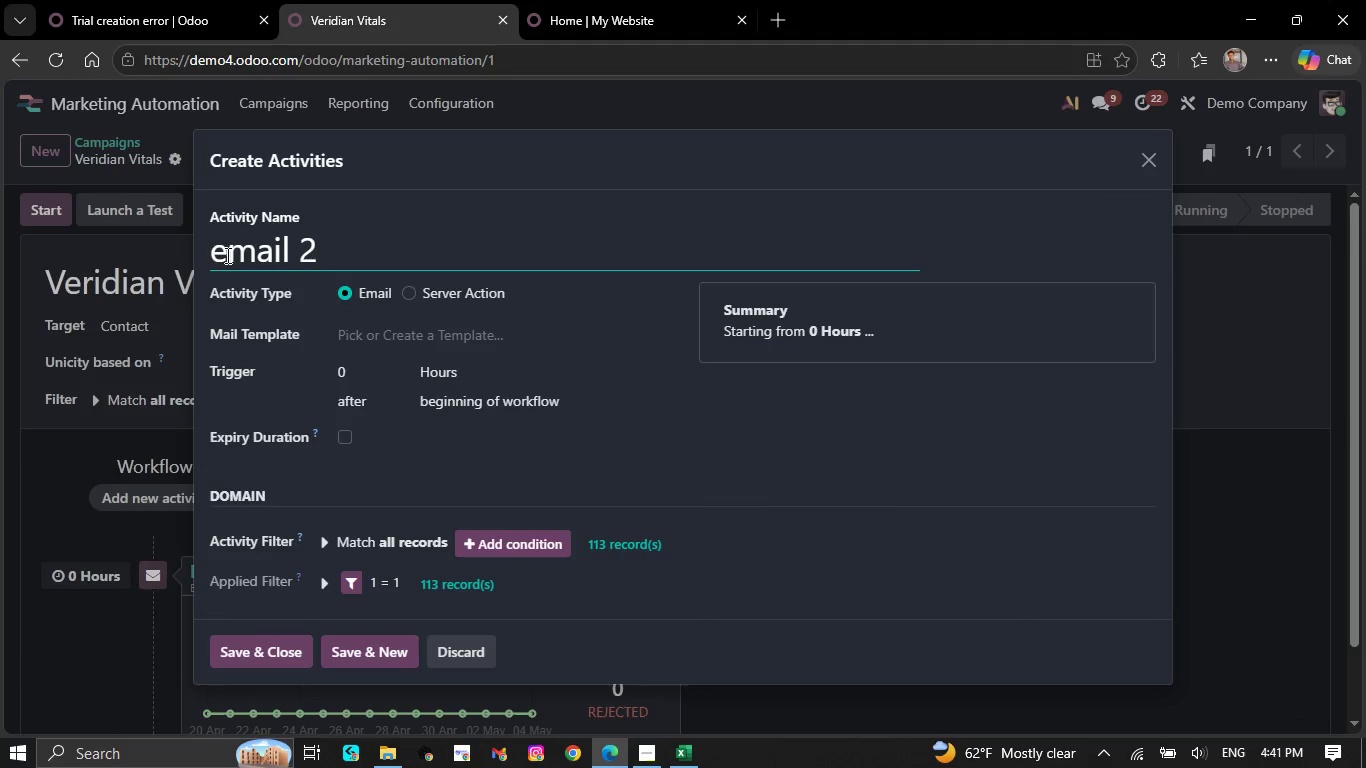 
key(Backspace)
 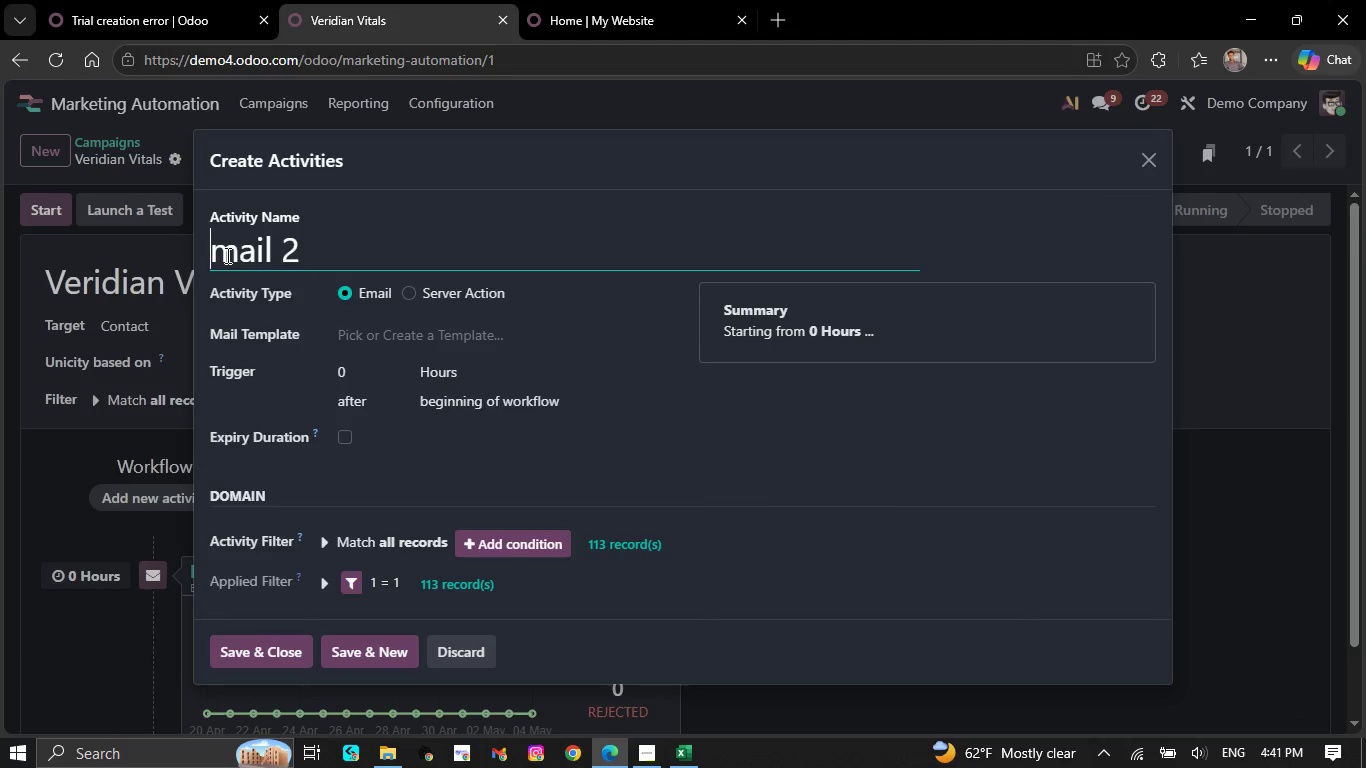 
key(CapsLock)
 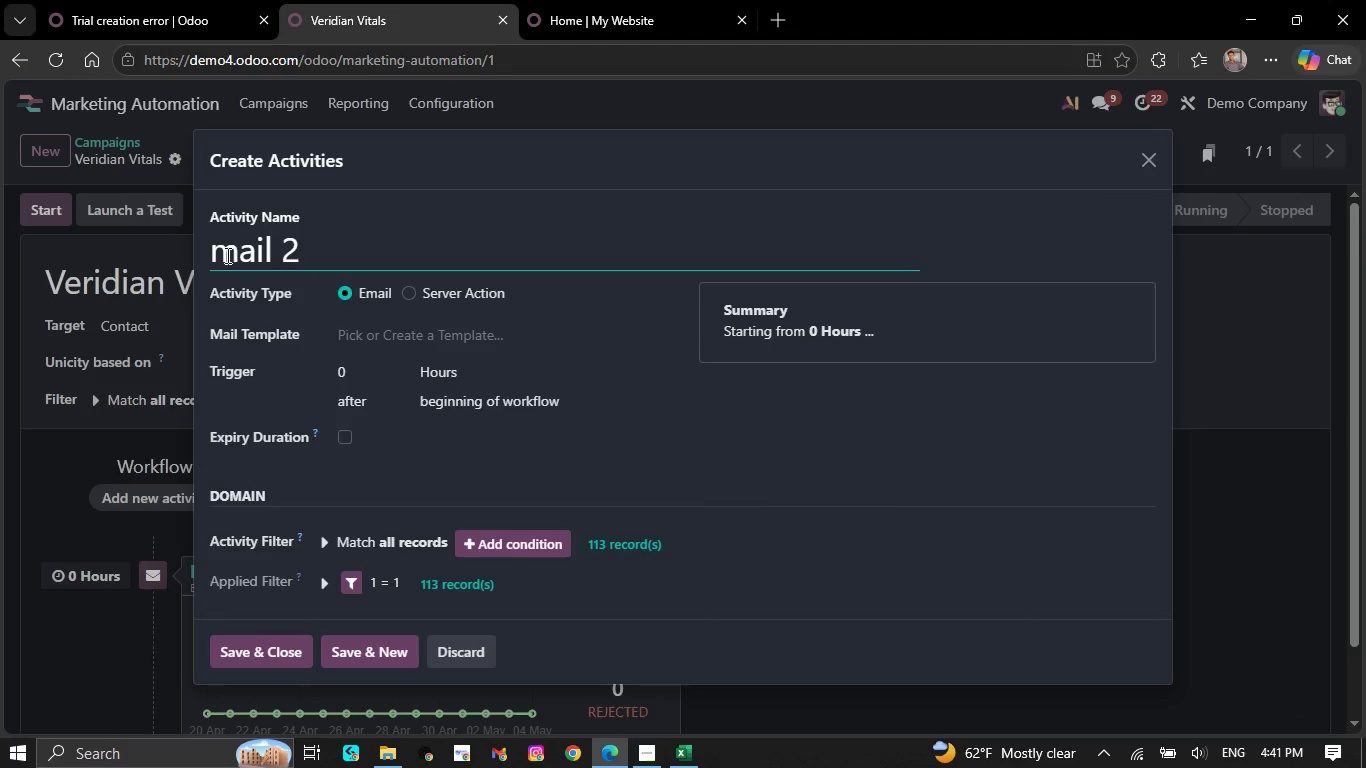 
key(E)